 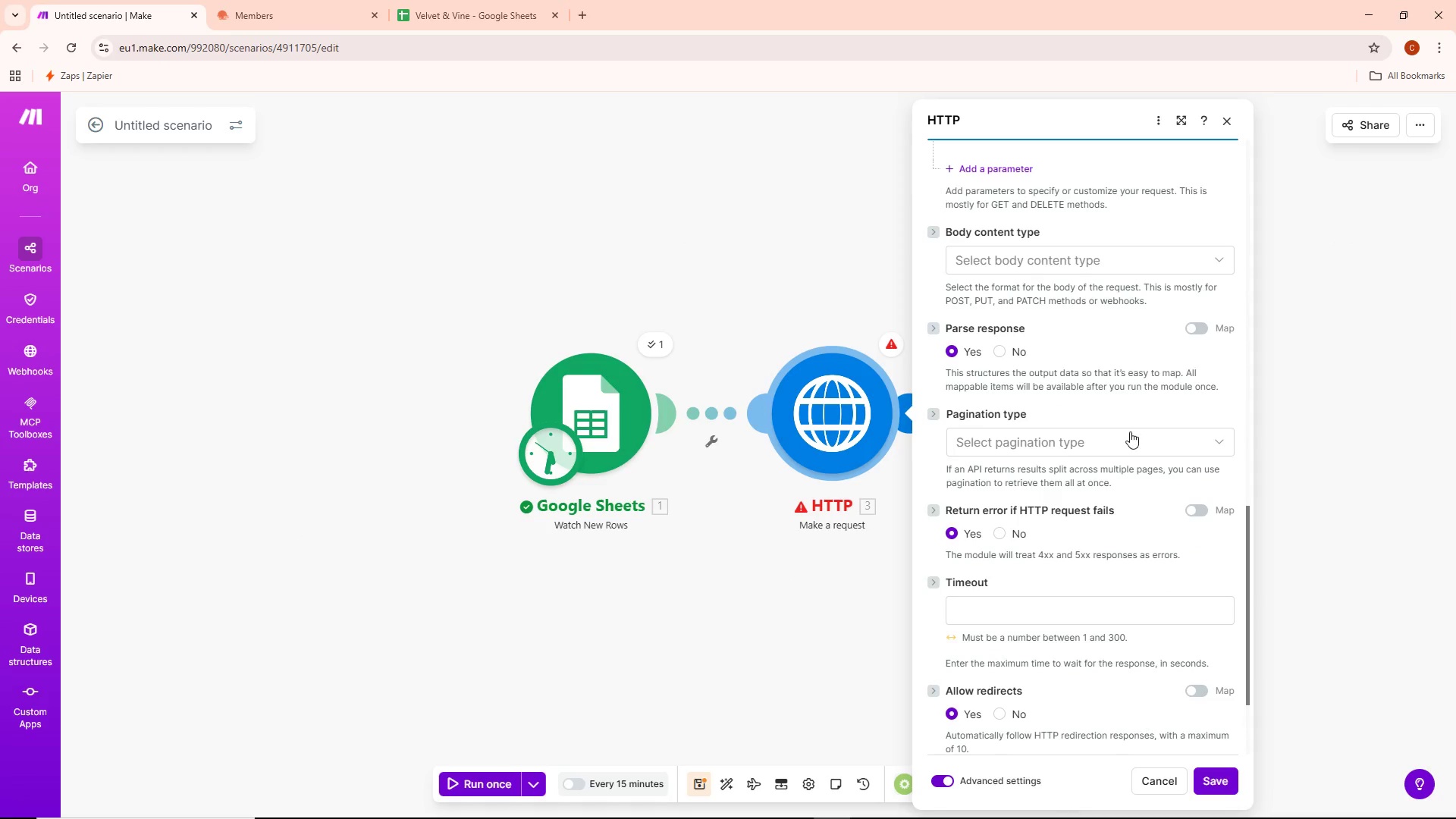 
left_click([1216, 441])
 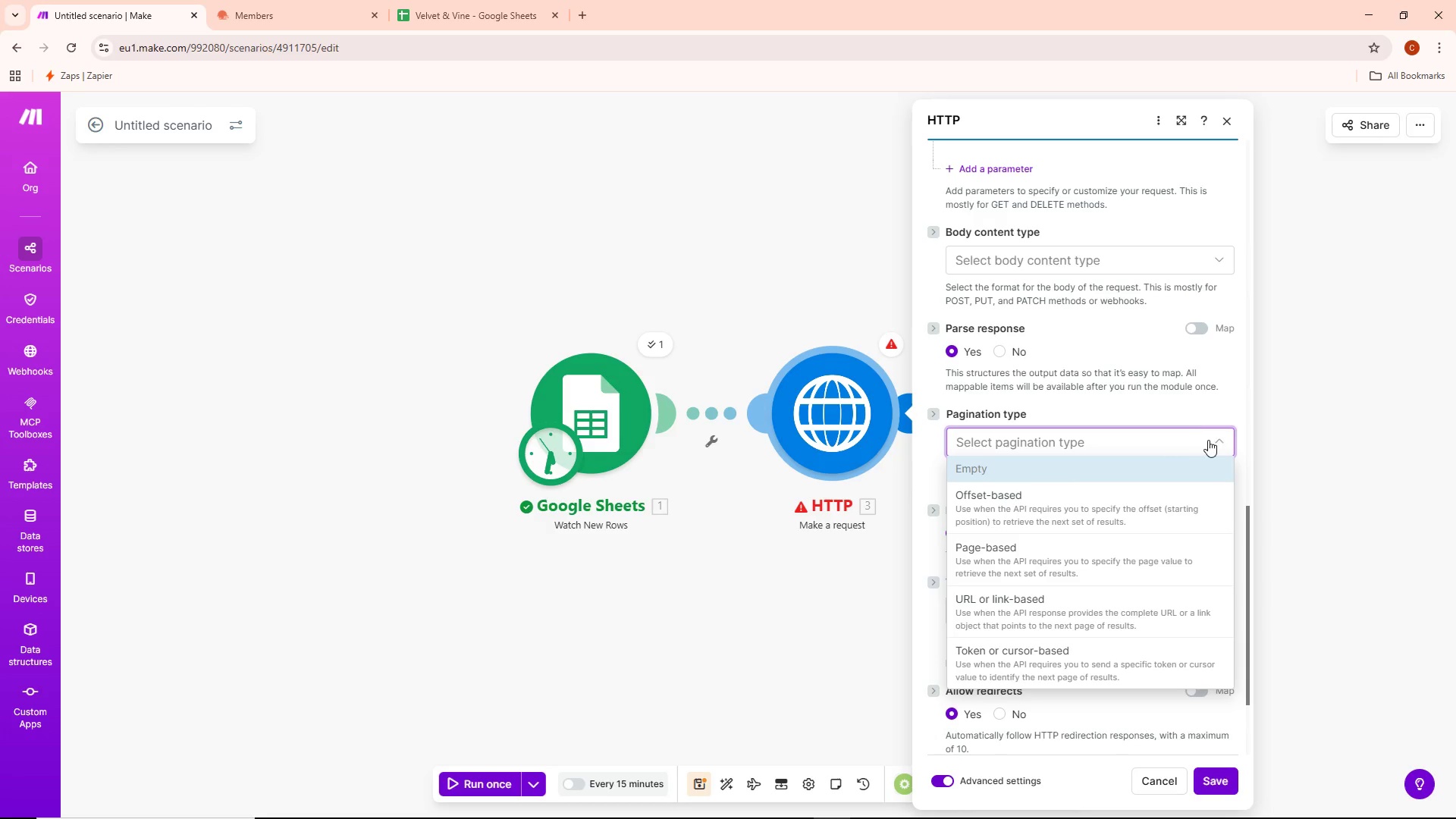 
scroll: coordinate [1093, 500], scroll_direction: down, amount: 2.0
 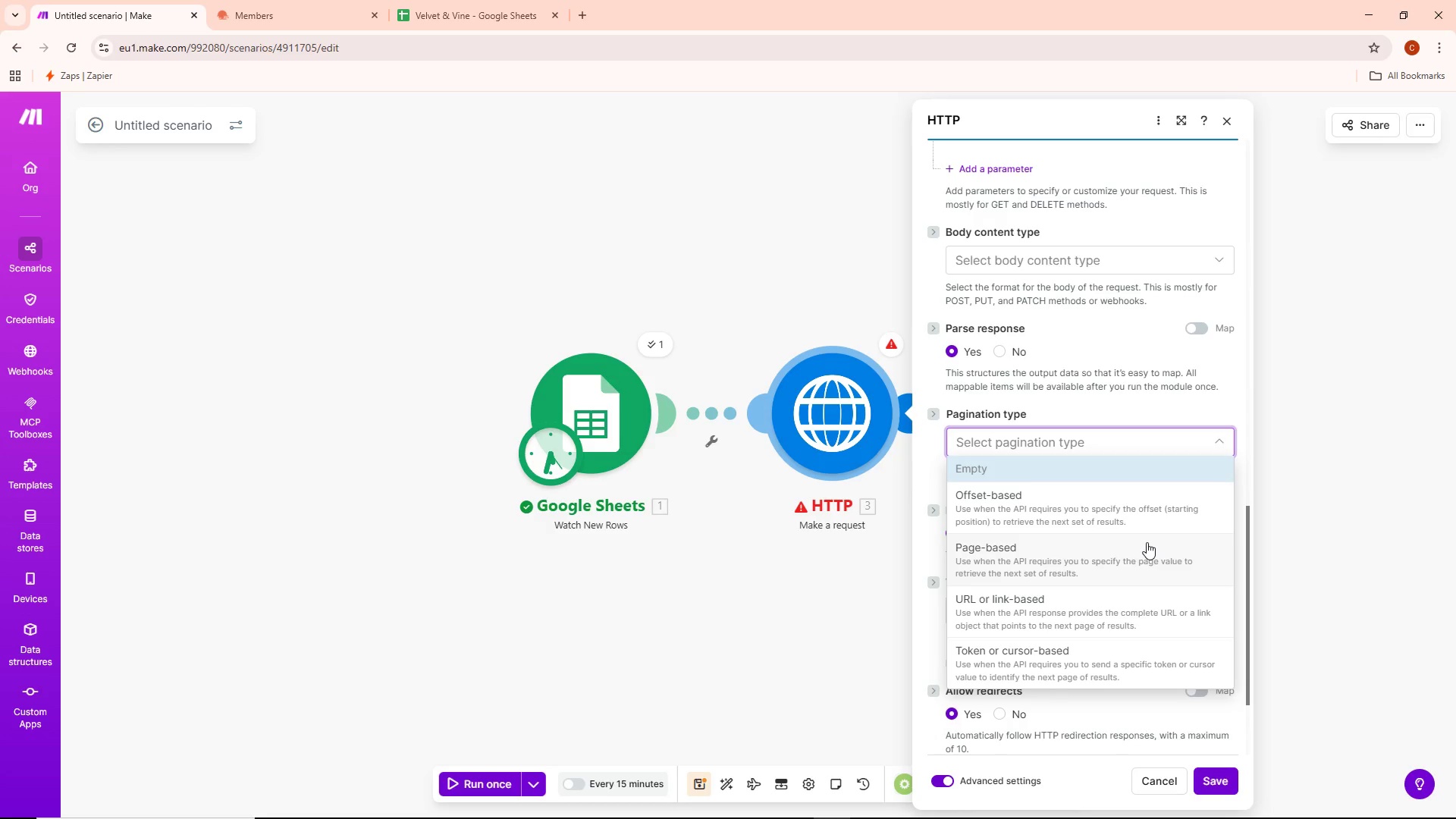 
wait(34.08)
 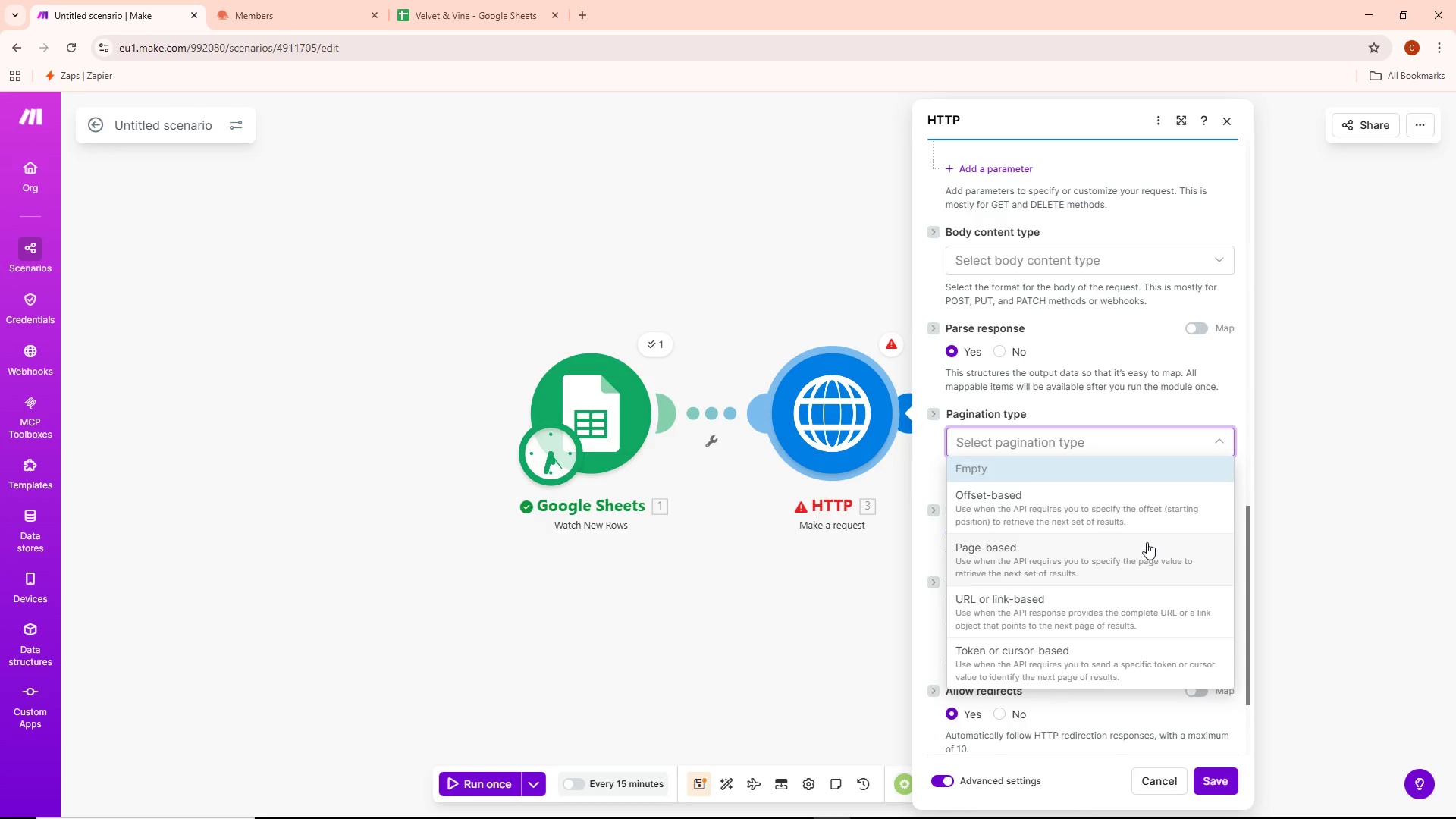 
key(Alt+AltLeft)
 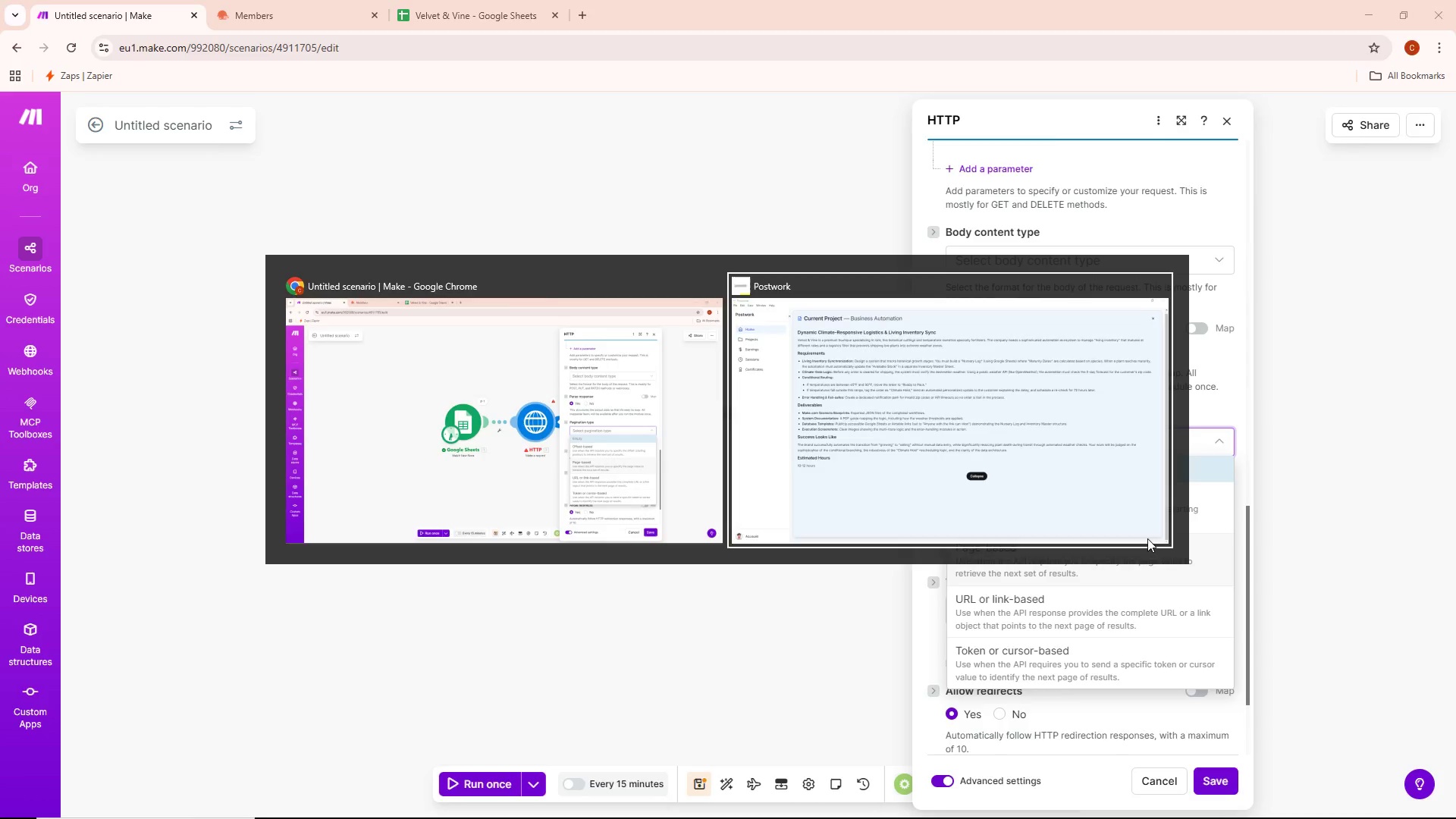 
key(Alt+Tab)